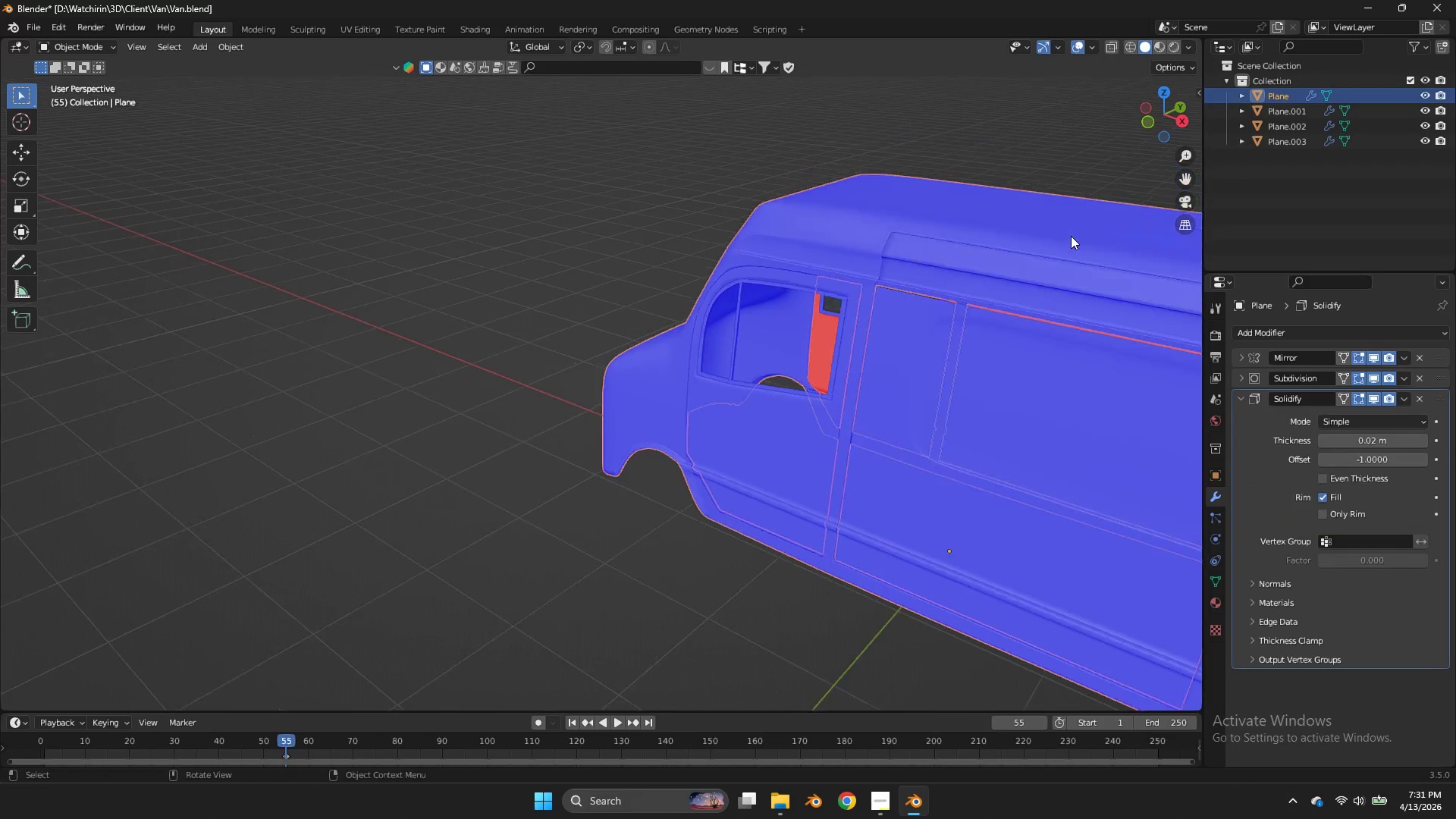 
scroll: coordinate [1071, 236], scroll_direction: down, amount: 4.0
 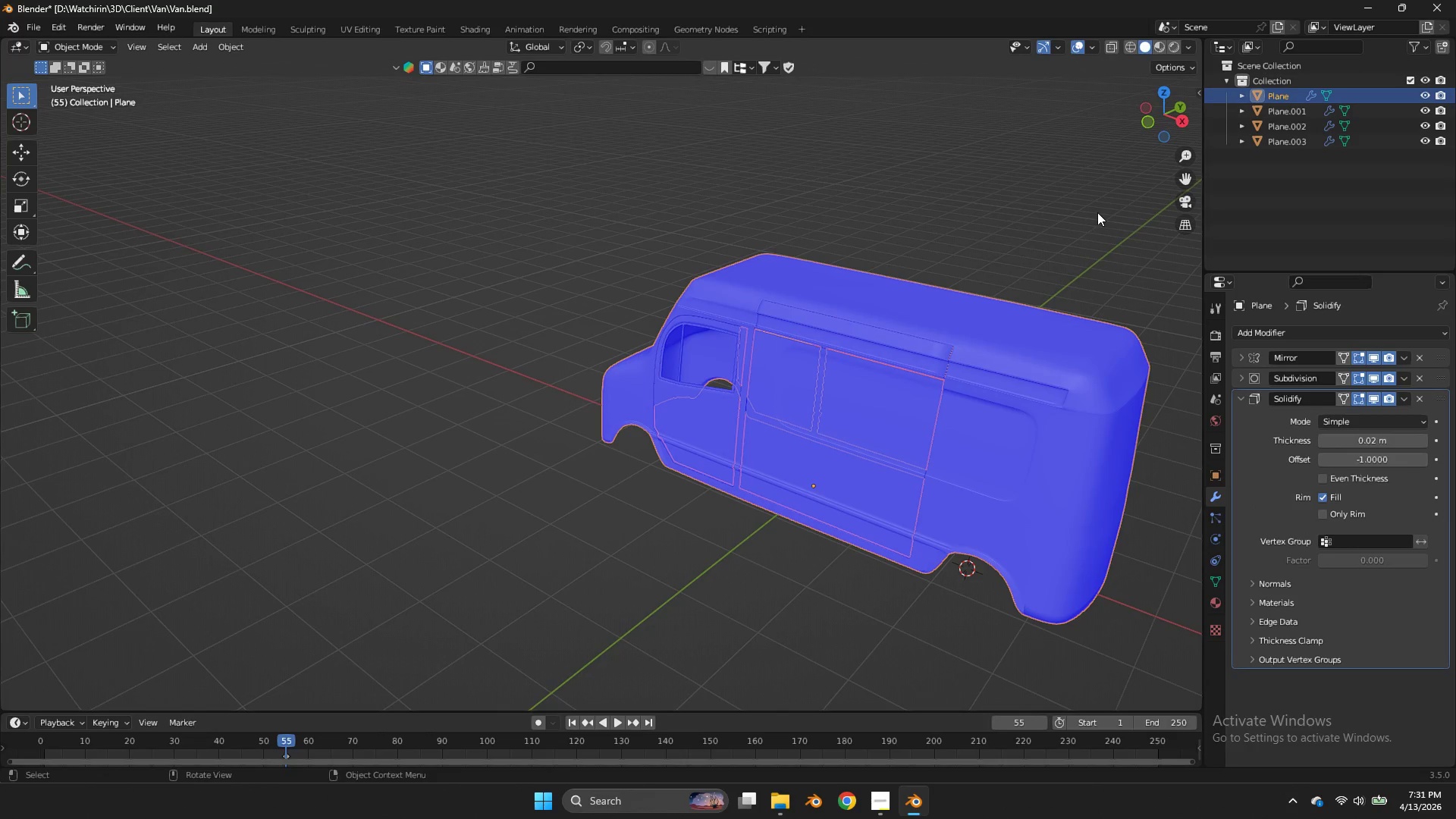 
type(zz)
 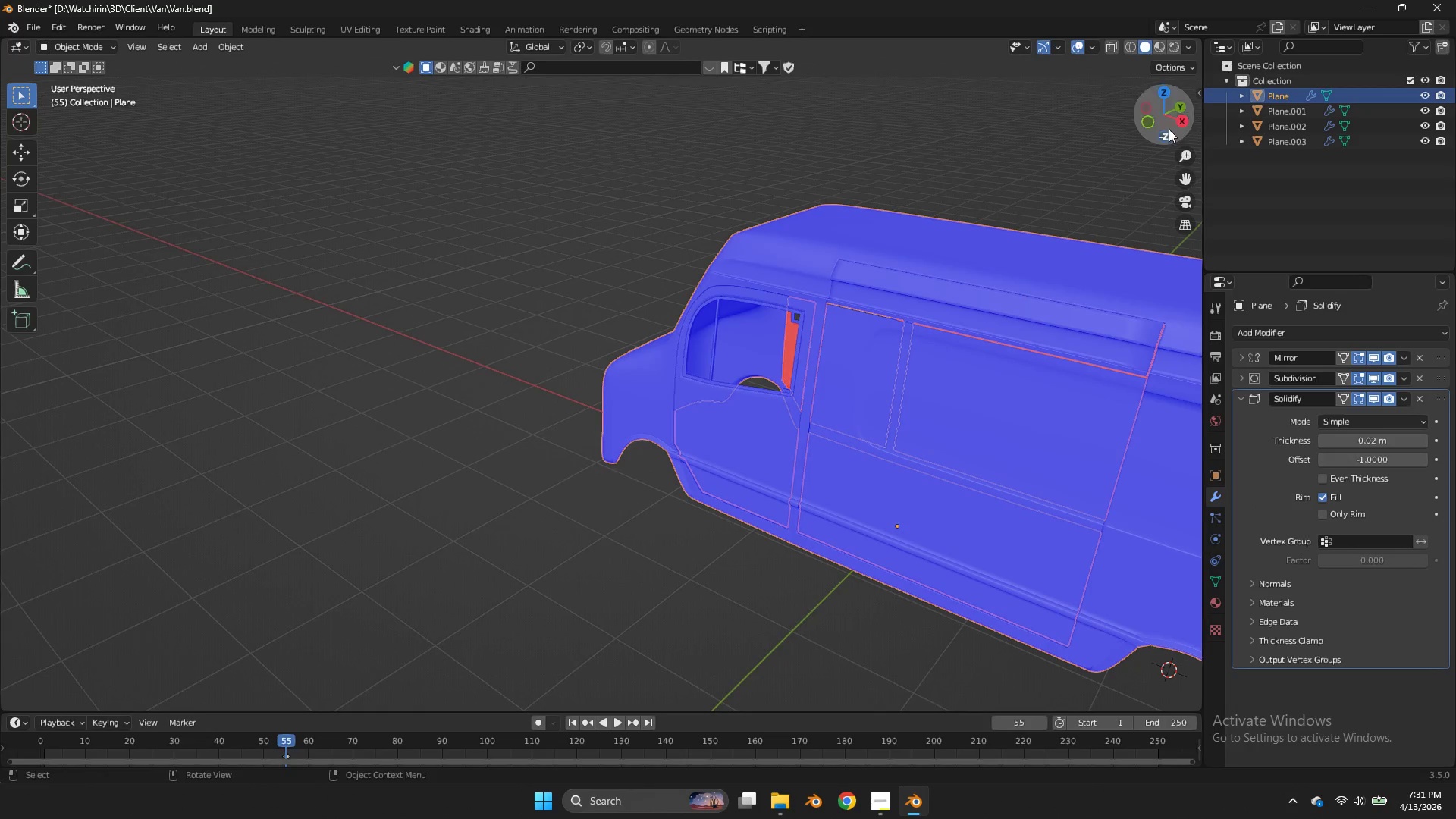 
scroll: coordinate [1071, 309], scroll_direction: up, amount: 2.0
 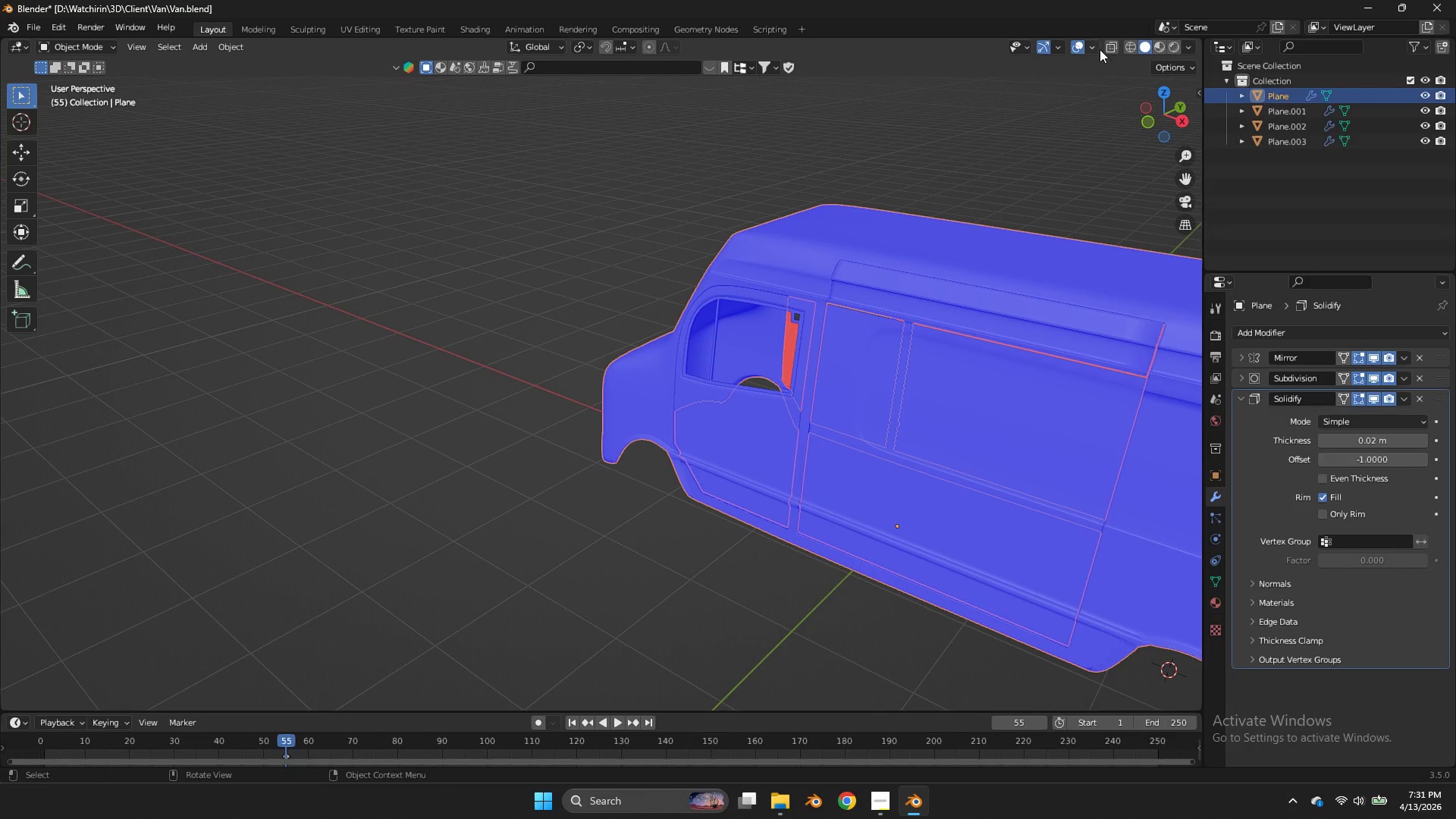 
double_click([1098, 49])
 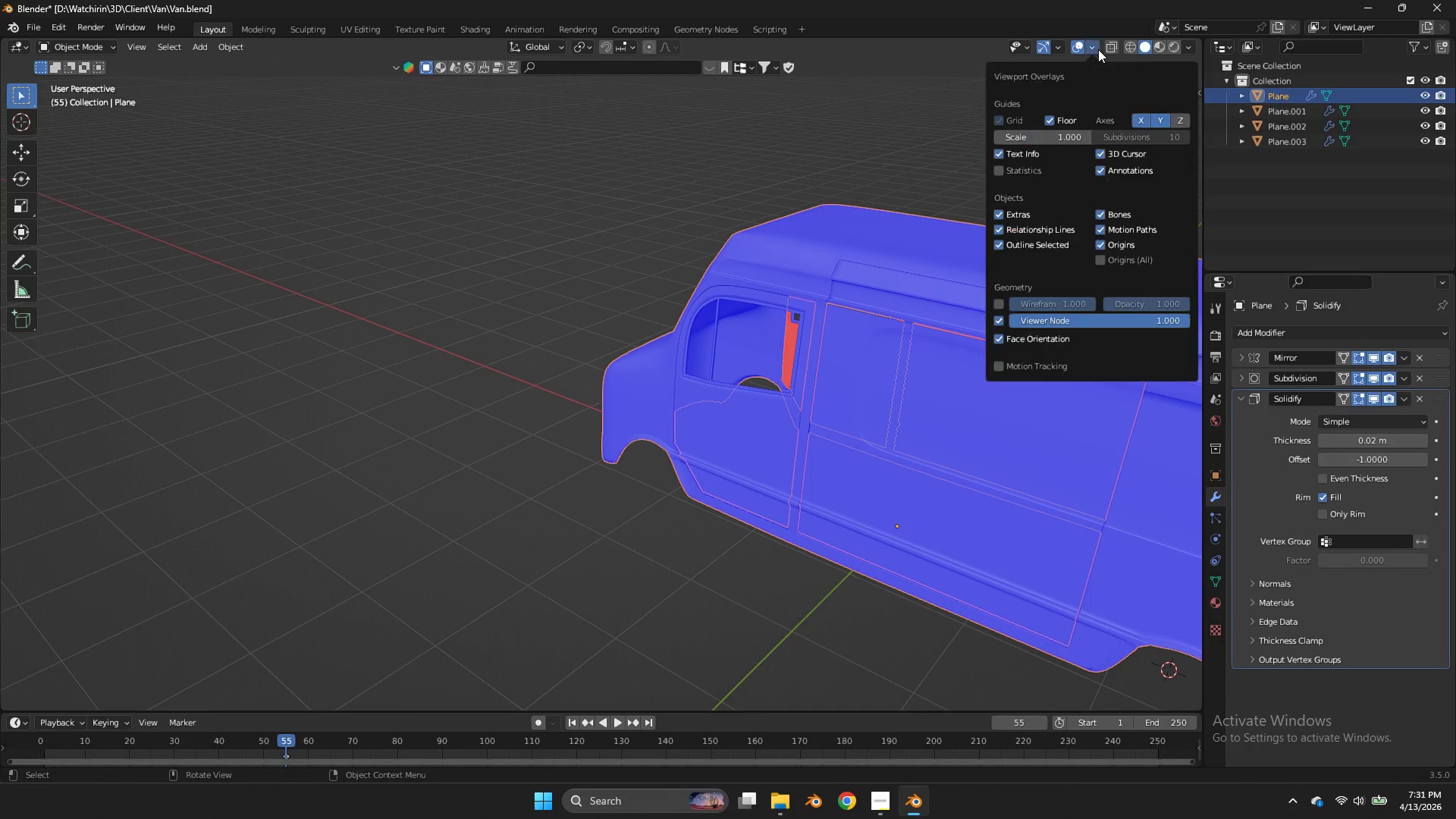 
triple_click([1098, 49])
 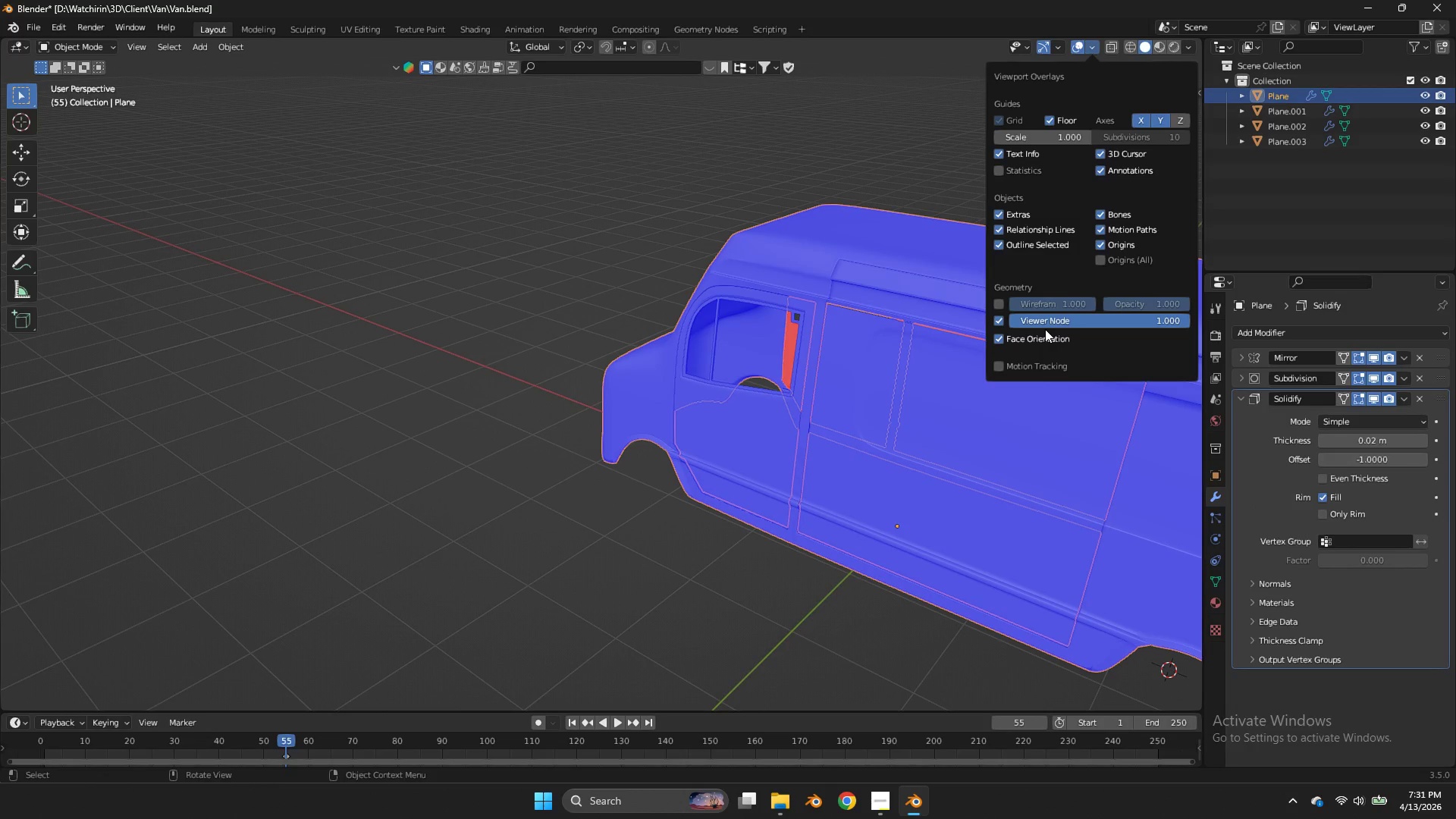 
double_click([1037, 337])
 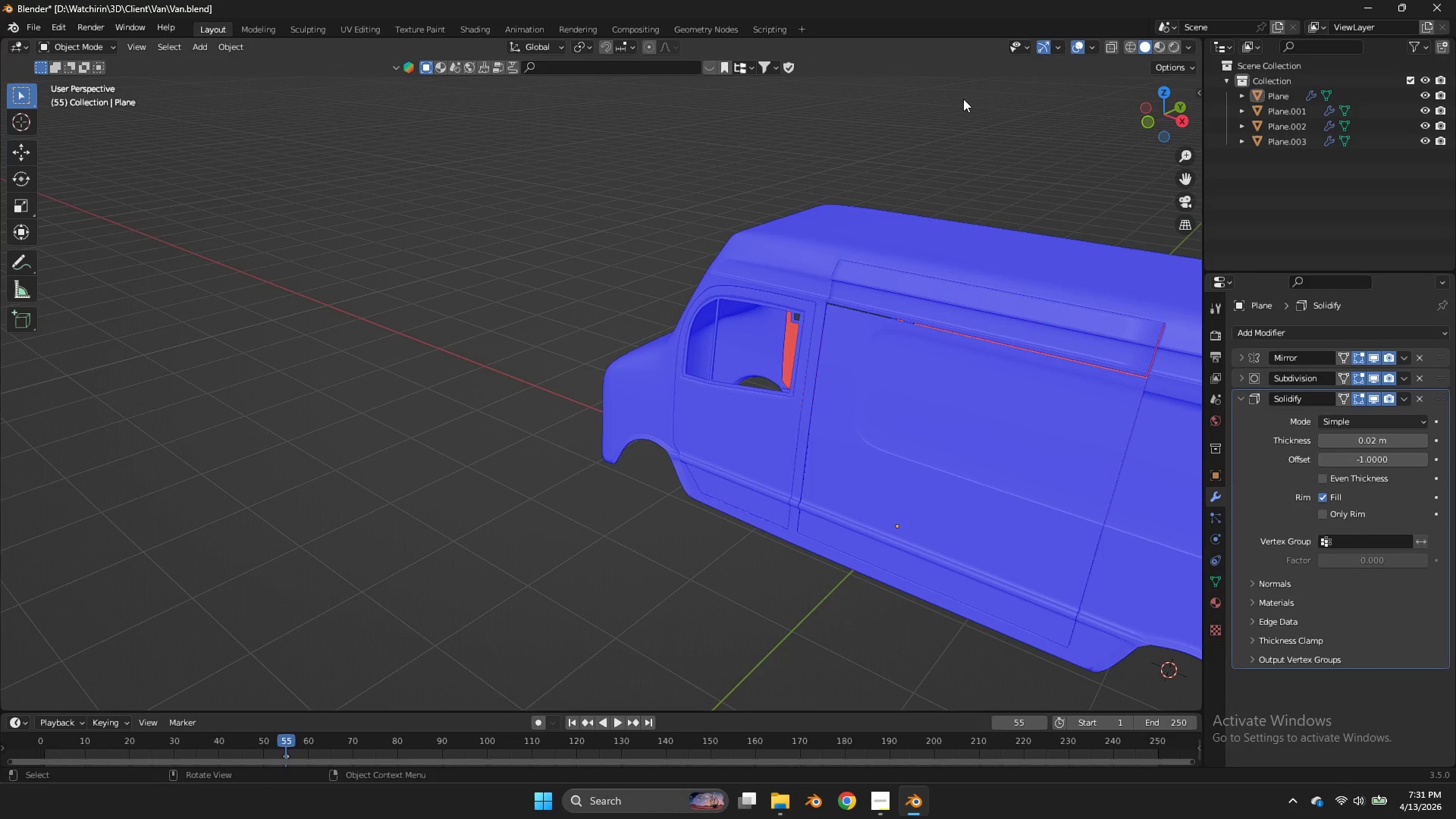 
left_click([1037, 337])
 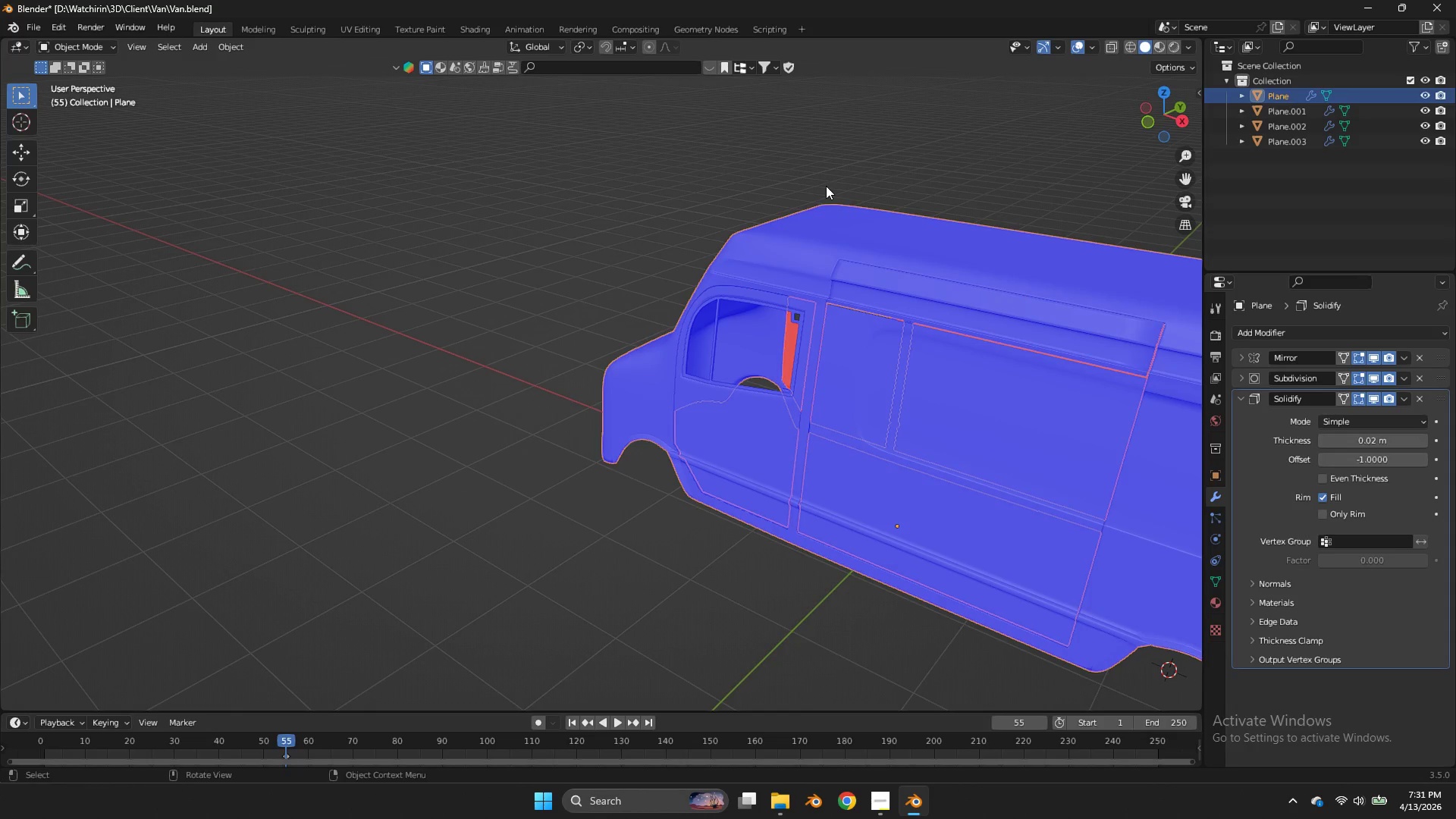 
triple_click([826, 186])
 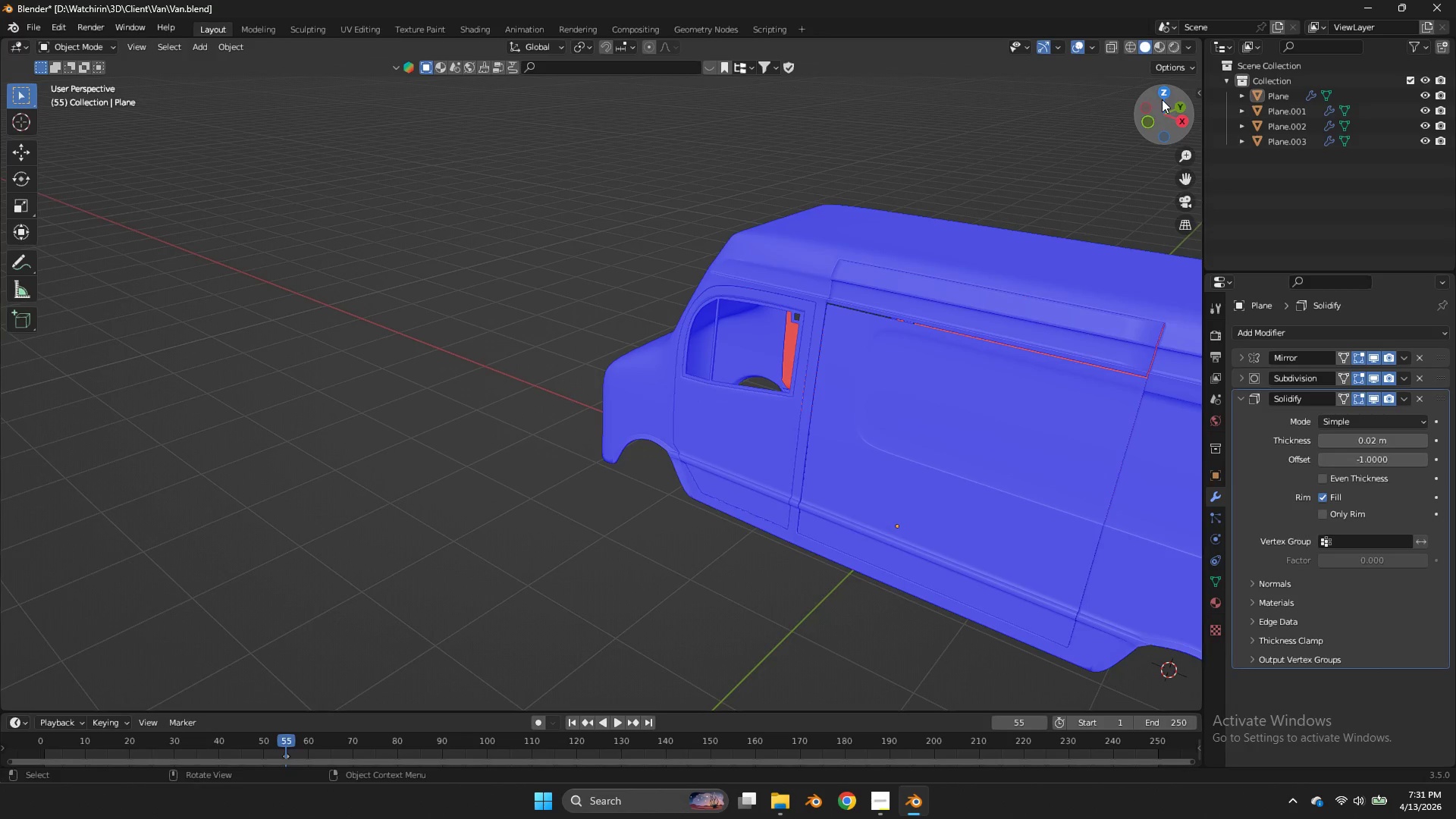 
triple_click([826, 186])
 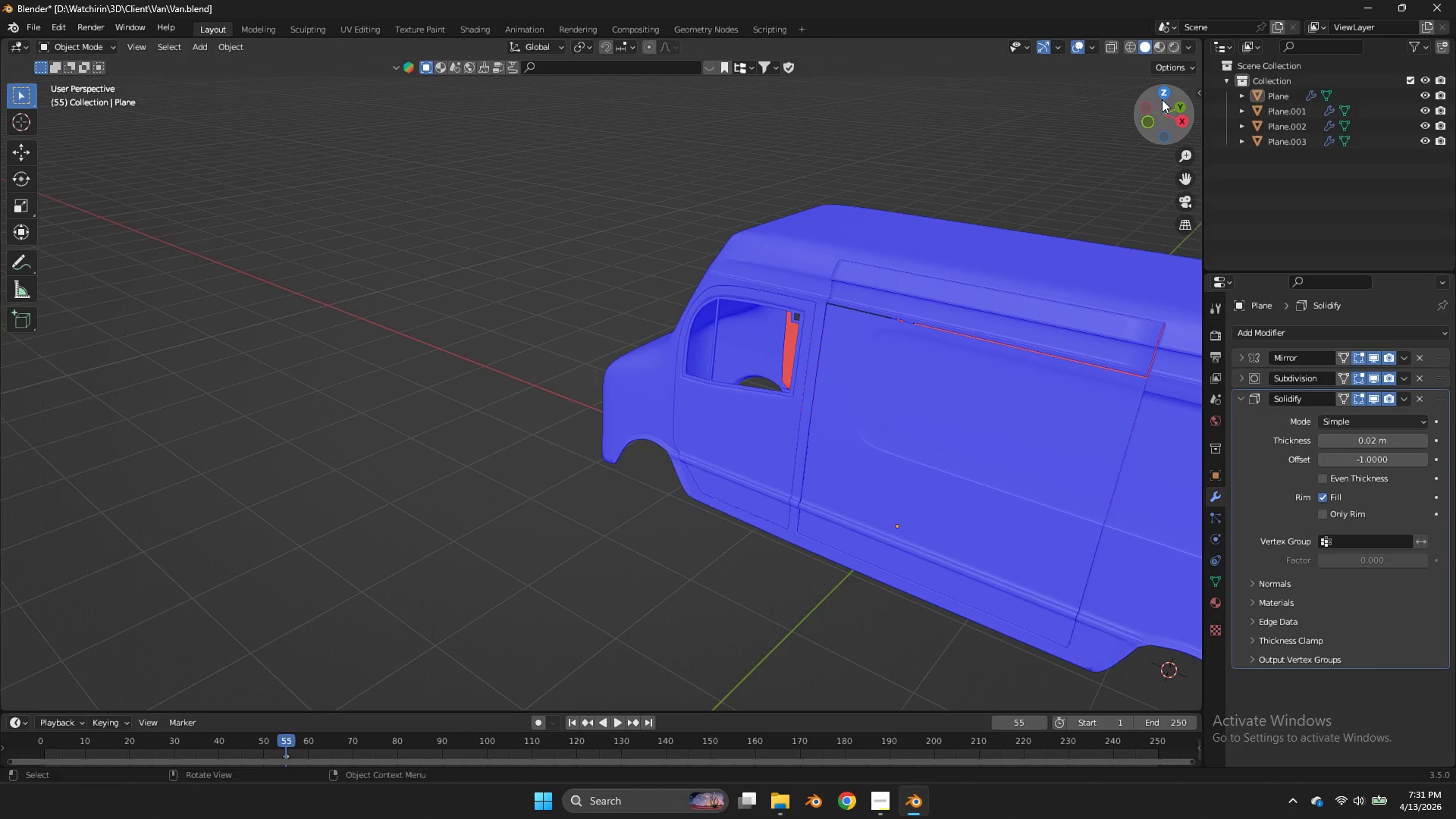 
left_click_drag(start_coordinate=[1166, 101], to_coordinate=[66, 90])
 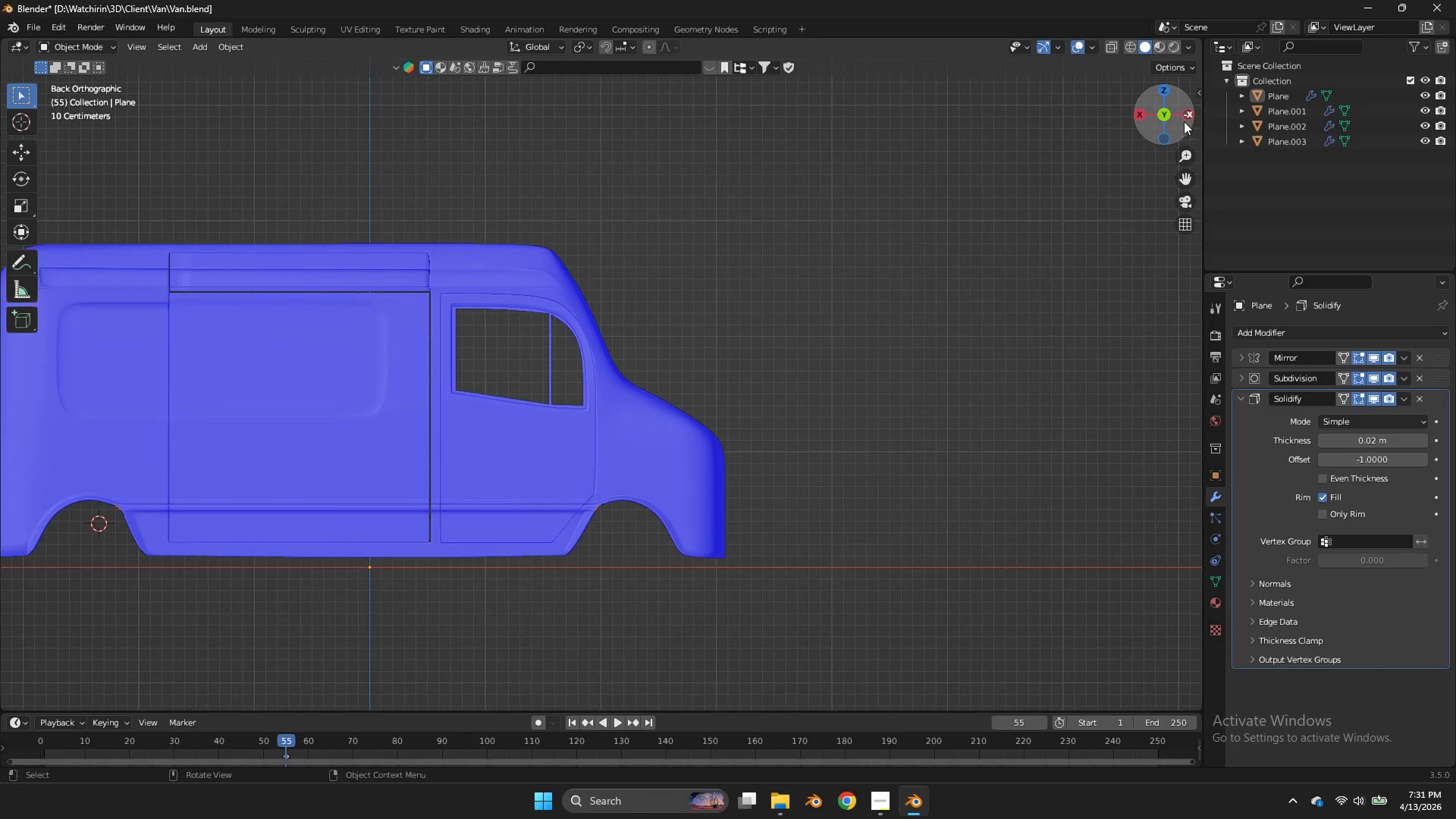 
left_click([1169, 102])
 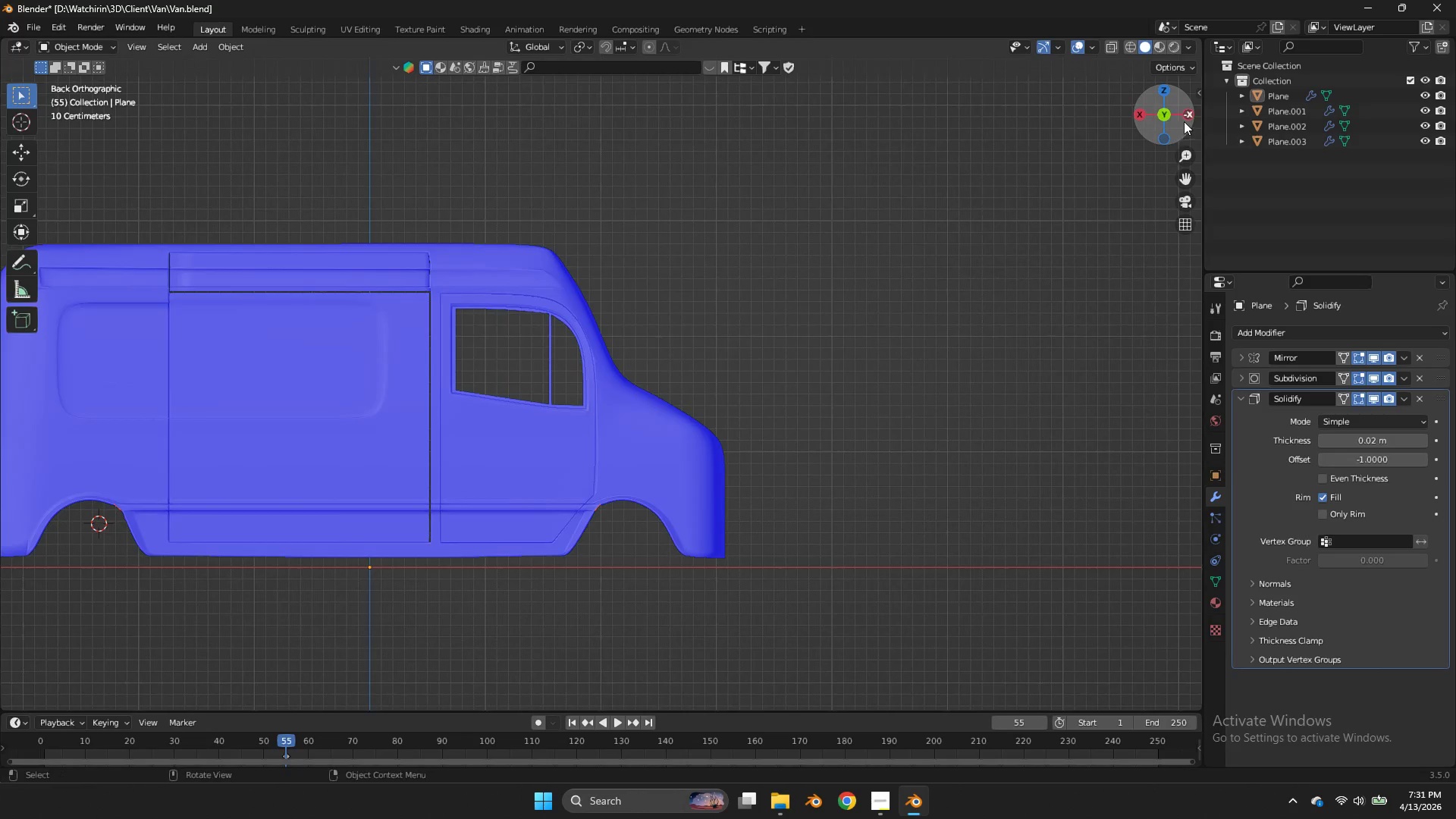 
left_click_drag(start_coordinate=[1184, 121], to_coordinate=[401, 133])
 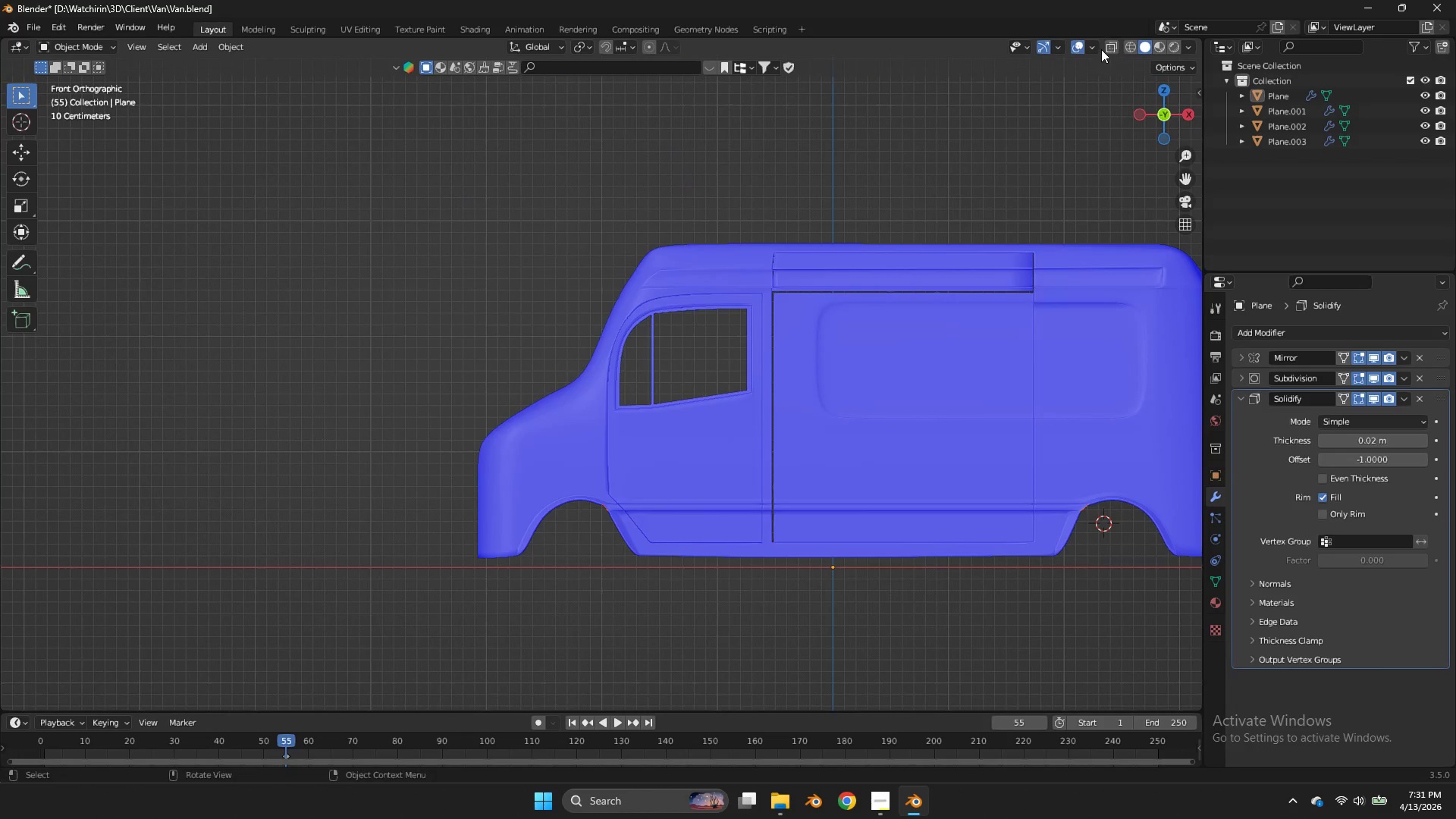 
left_click([1100, 49])
 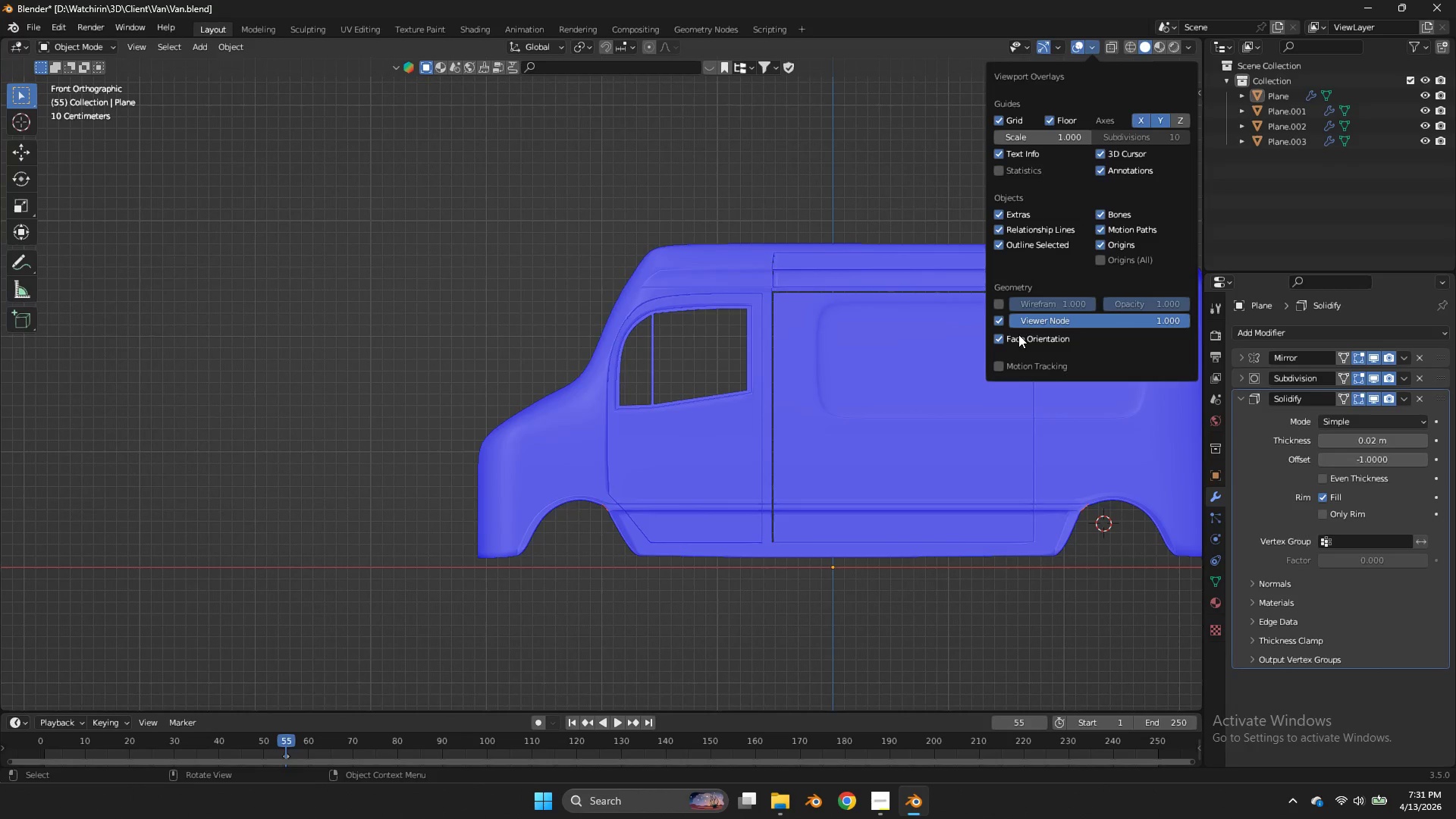 
left_click([1018, 337])
 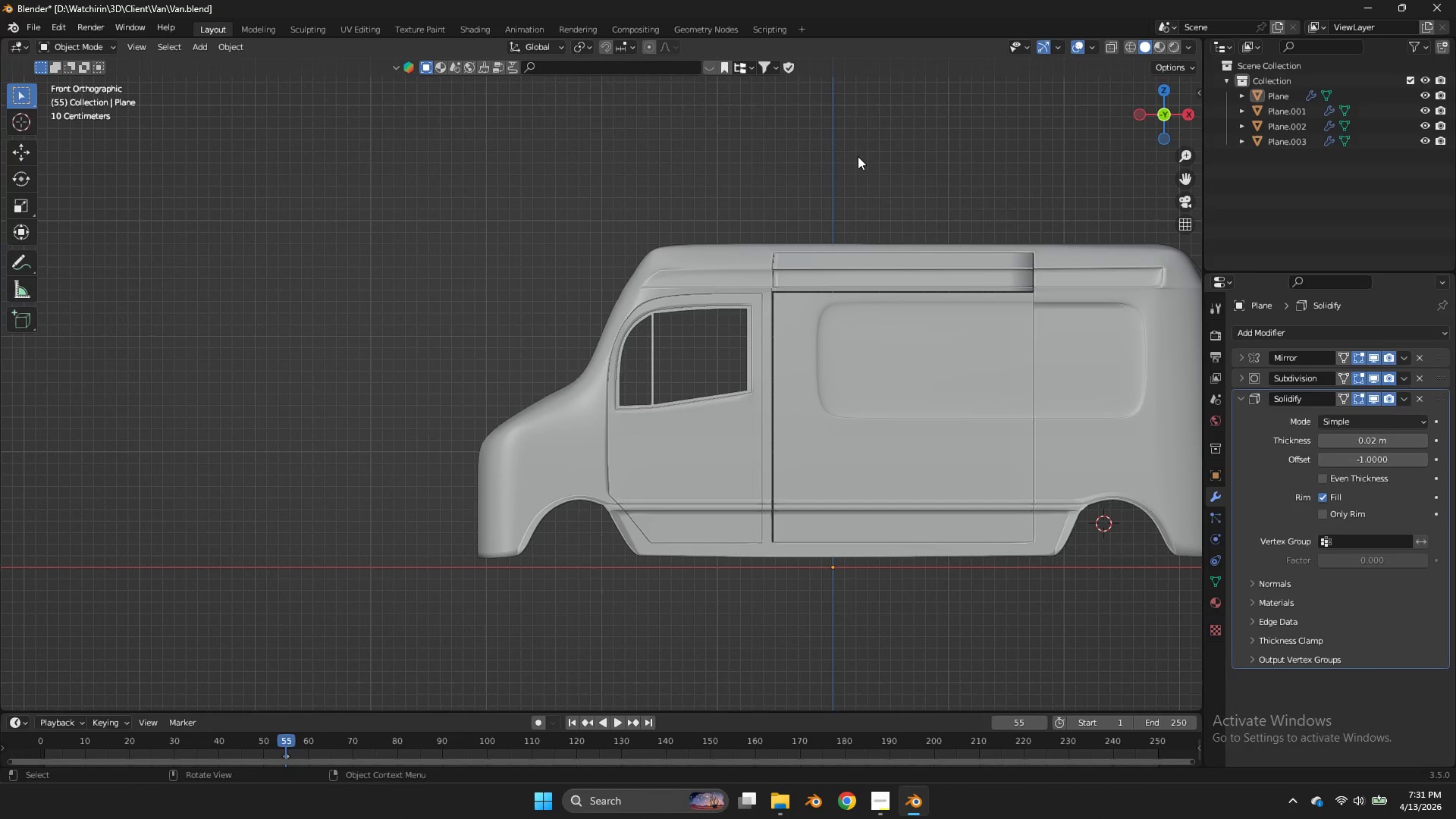 
left_click([858, 156])
 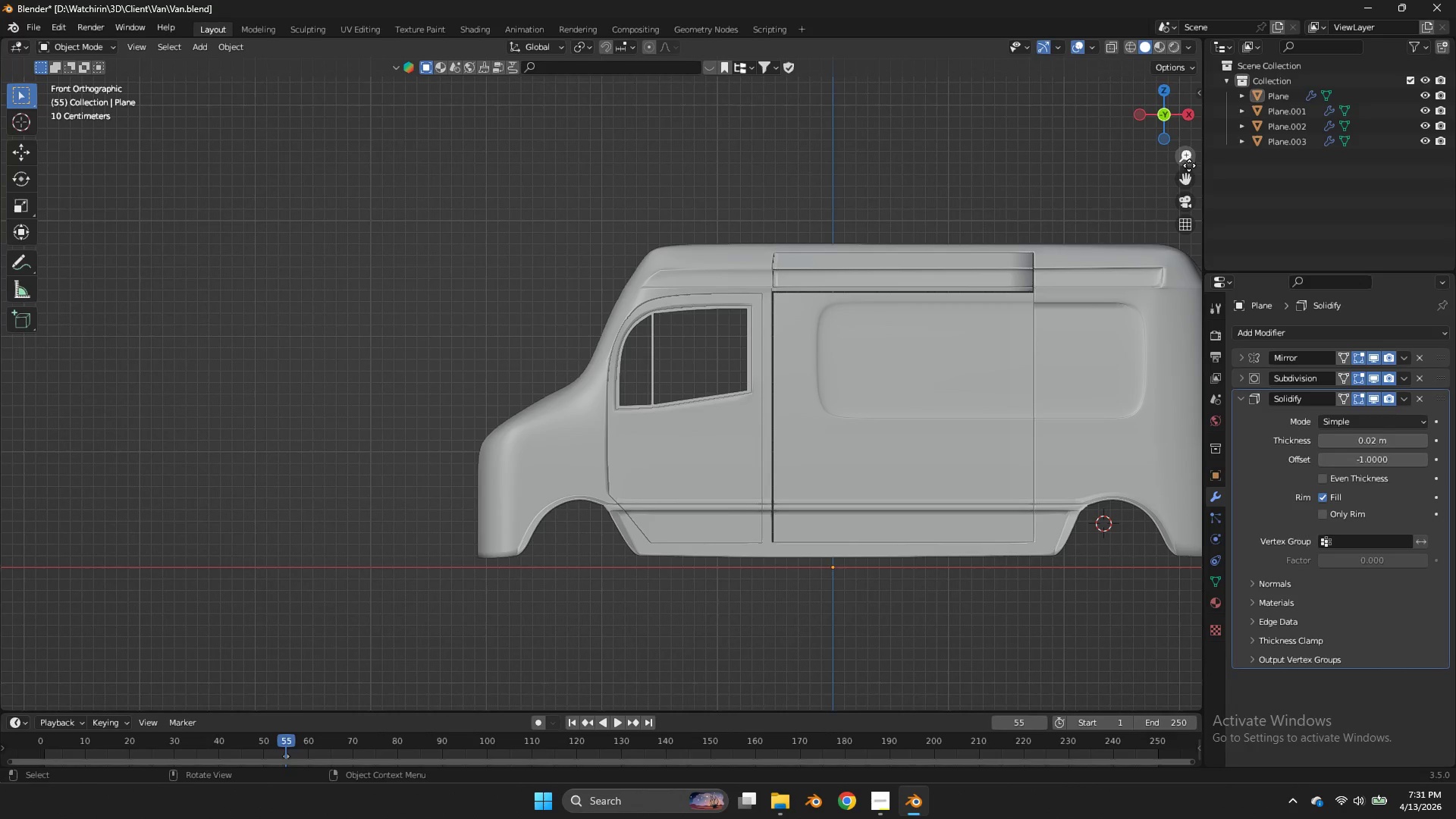 
left_click_drag(start_coordinate=[1188, 180], to_coordinate=[968, 186])
 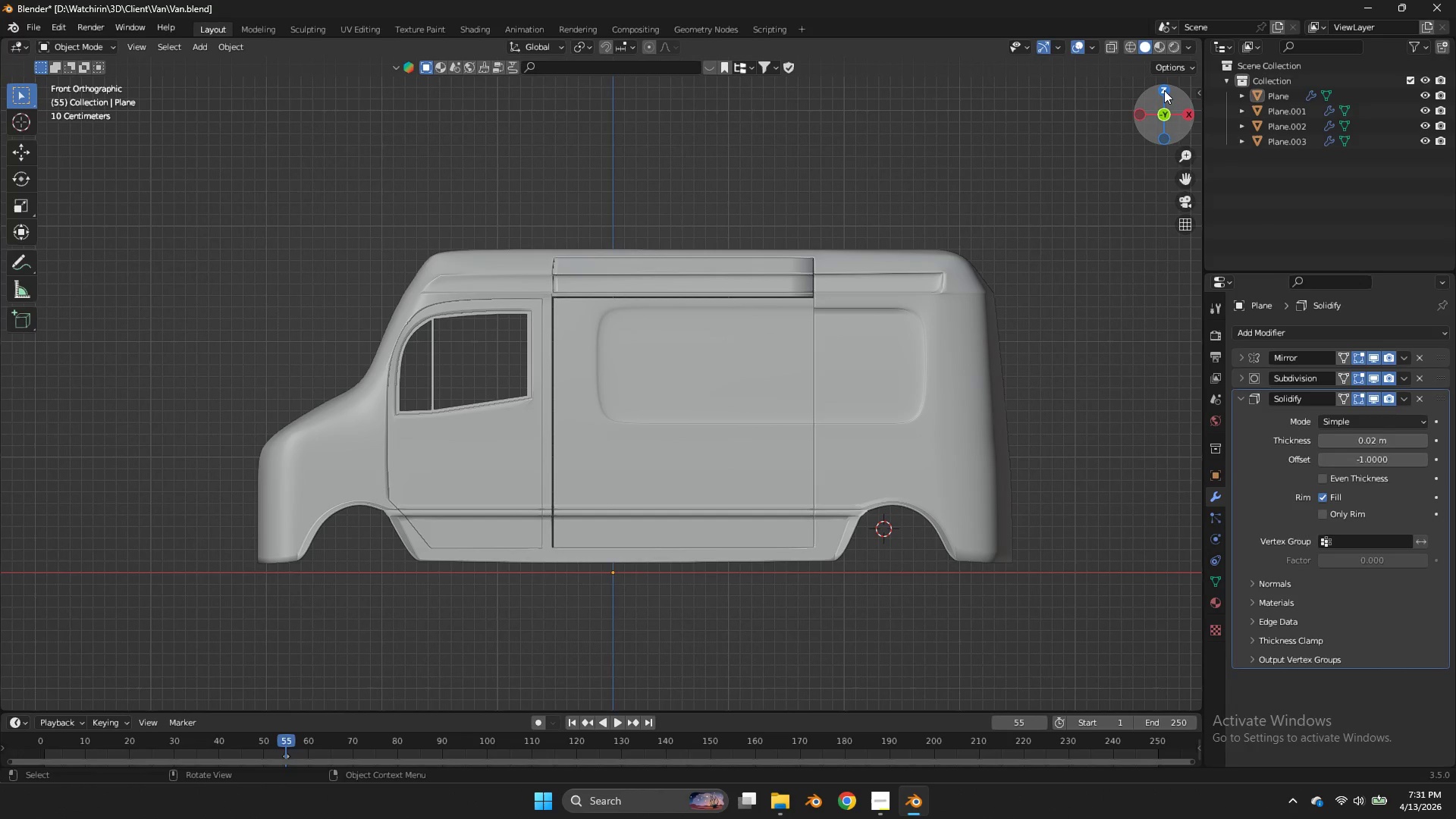 
double_click([1188, 180])
 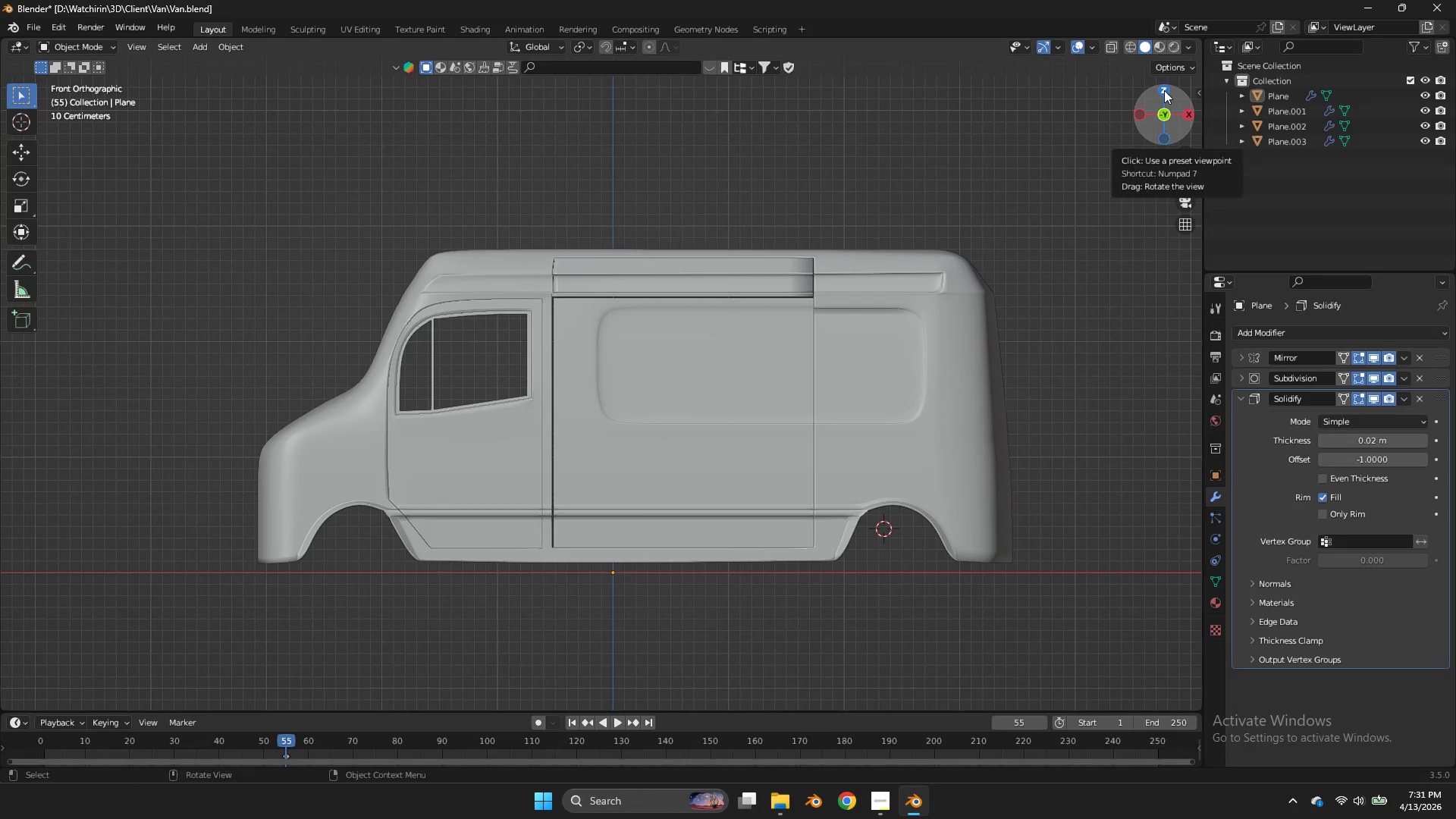 
key(Control+S)
 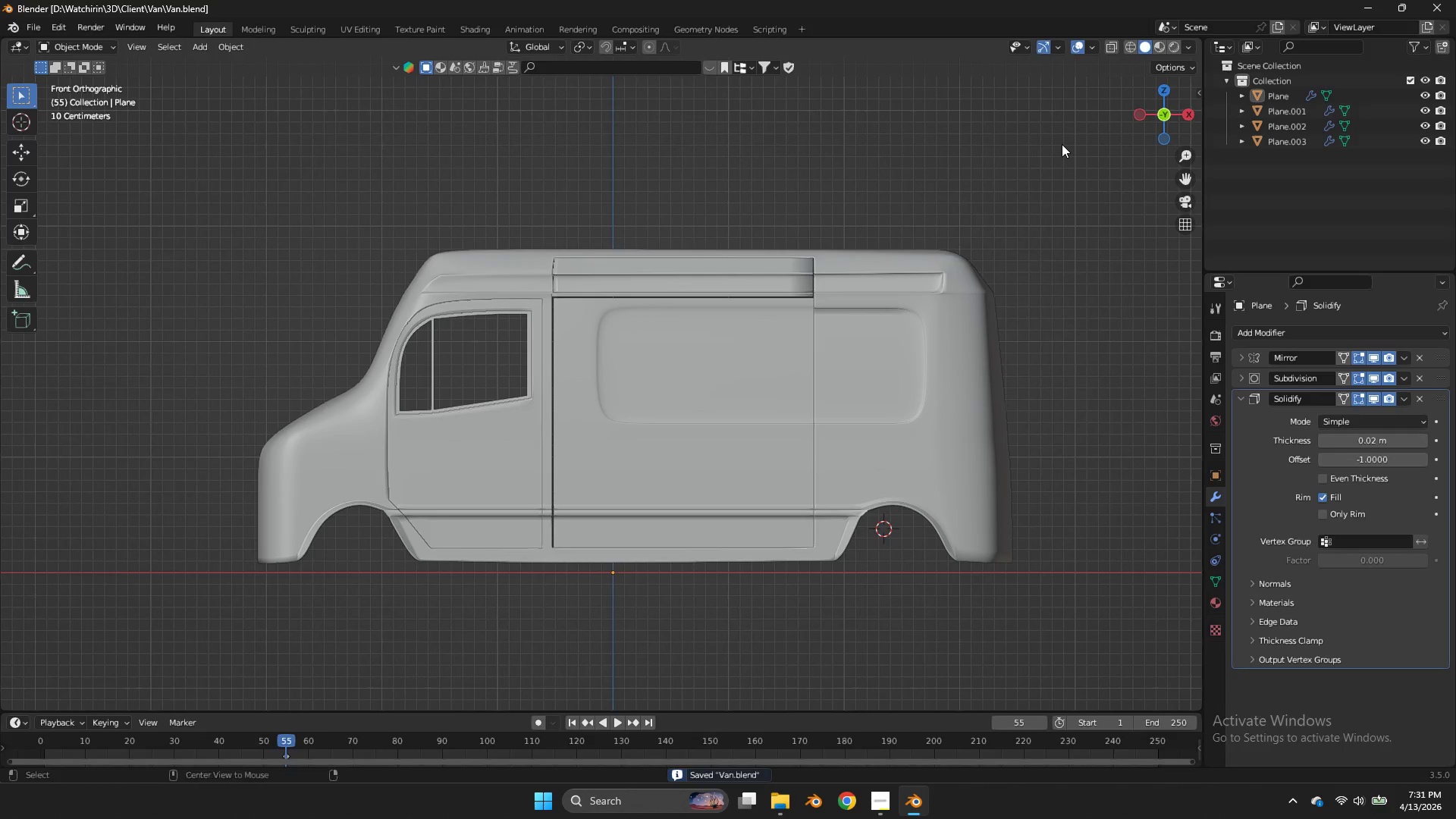 
key(Alt+AltLeft)
 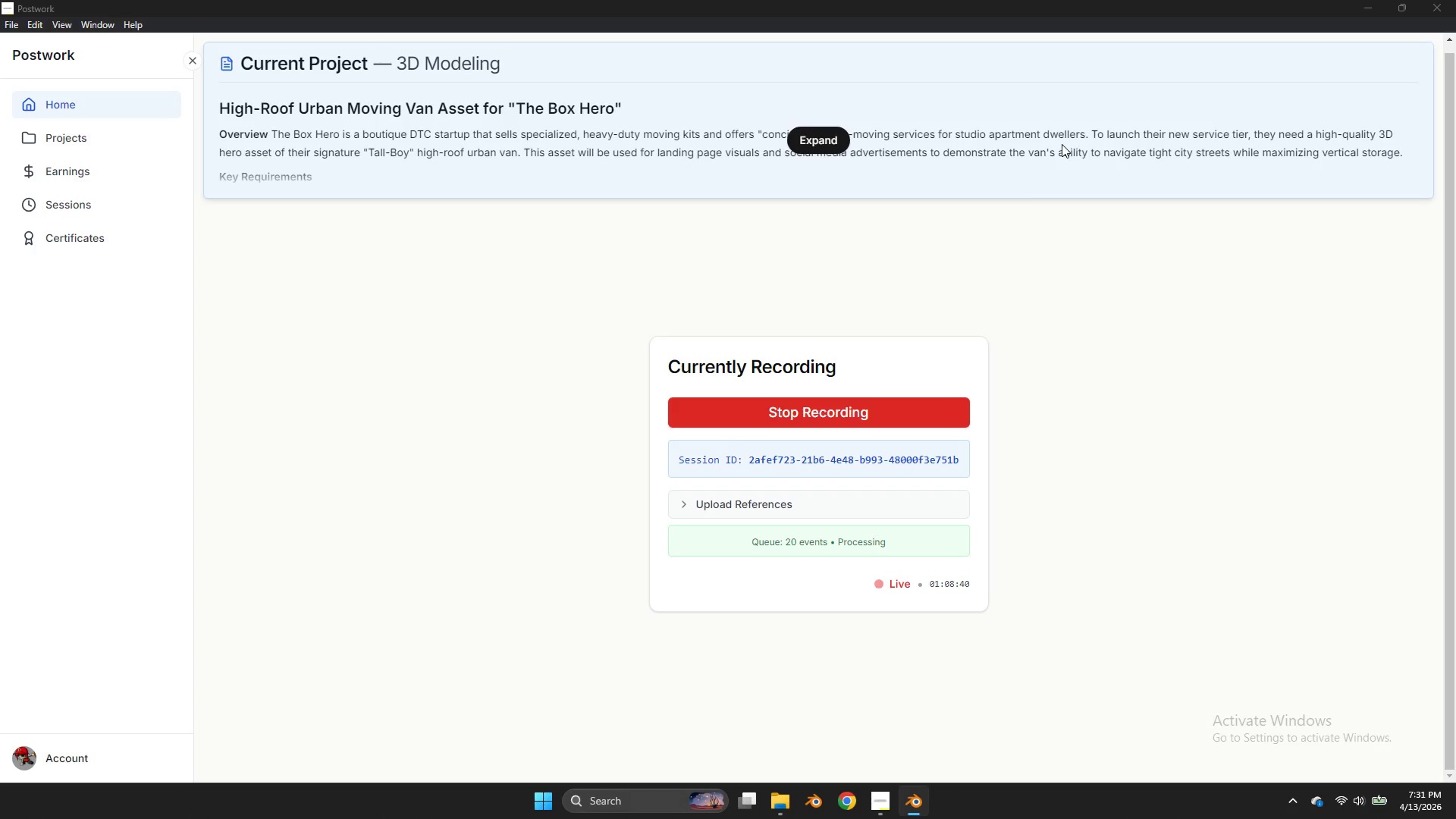 
key(Alt+Tab)